 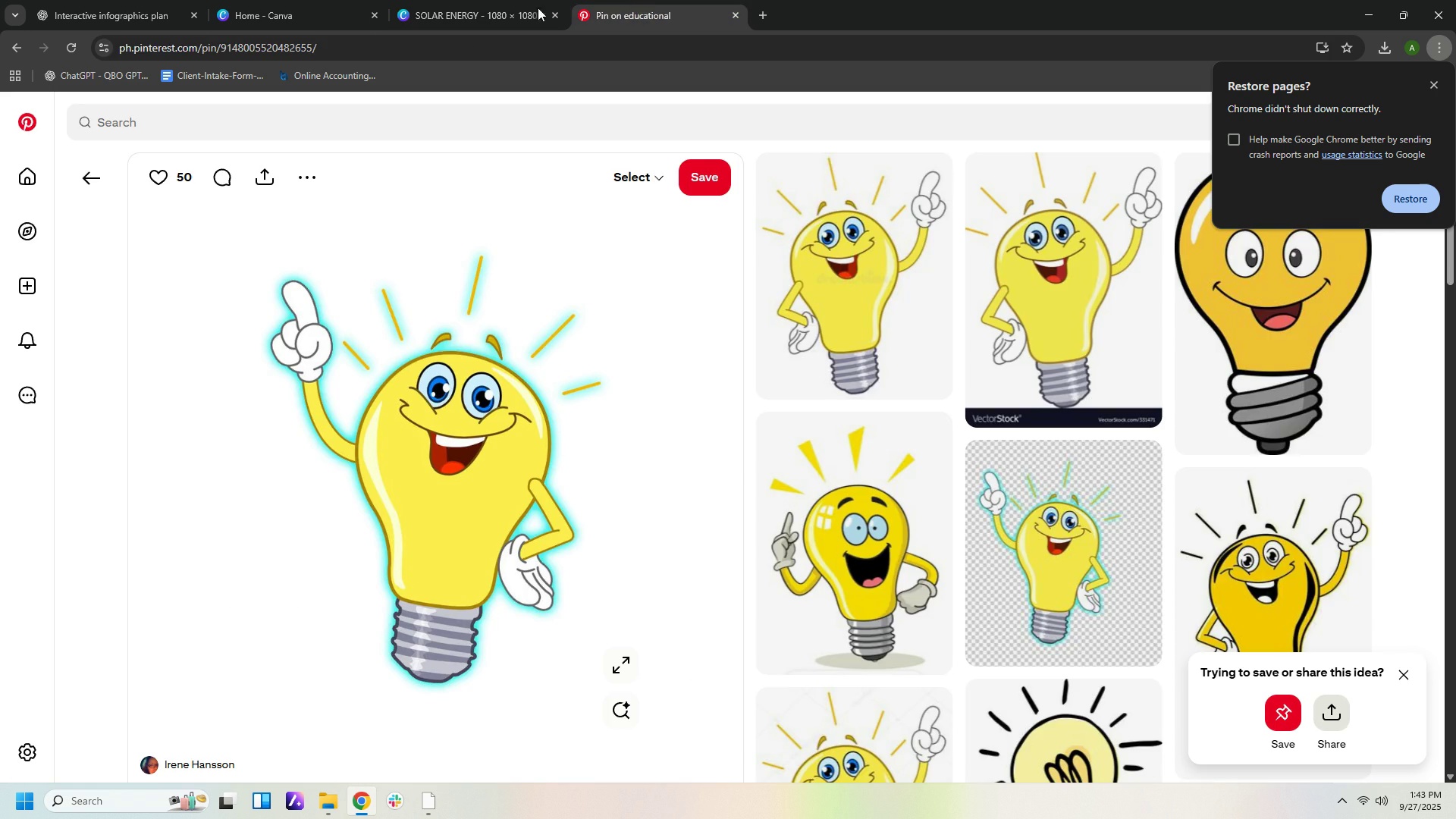 
left_click([135, 21])
 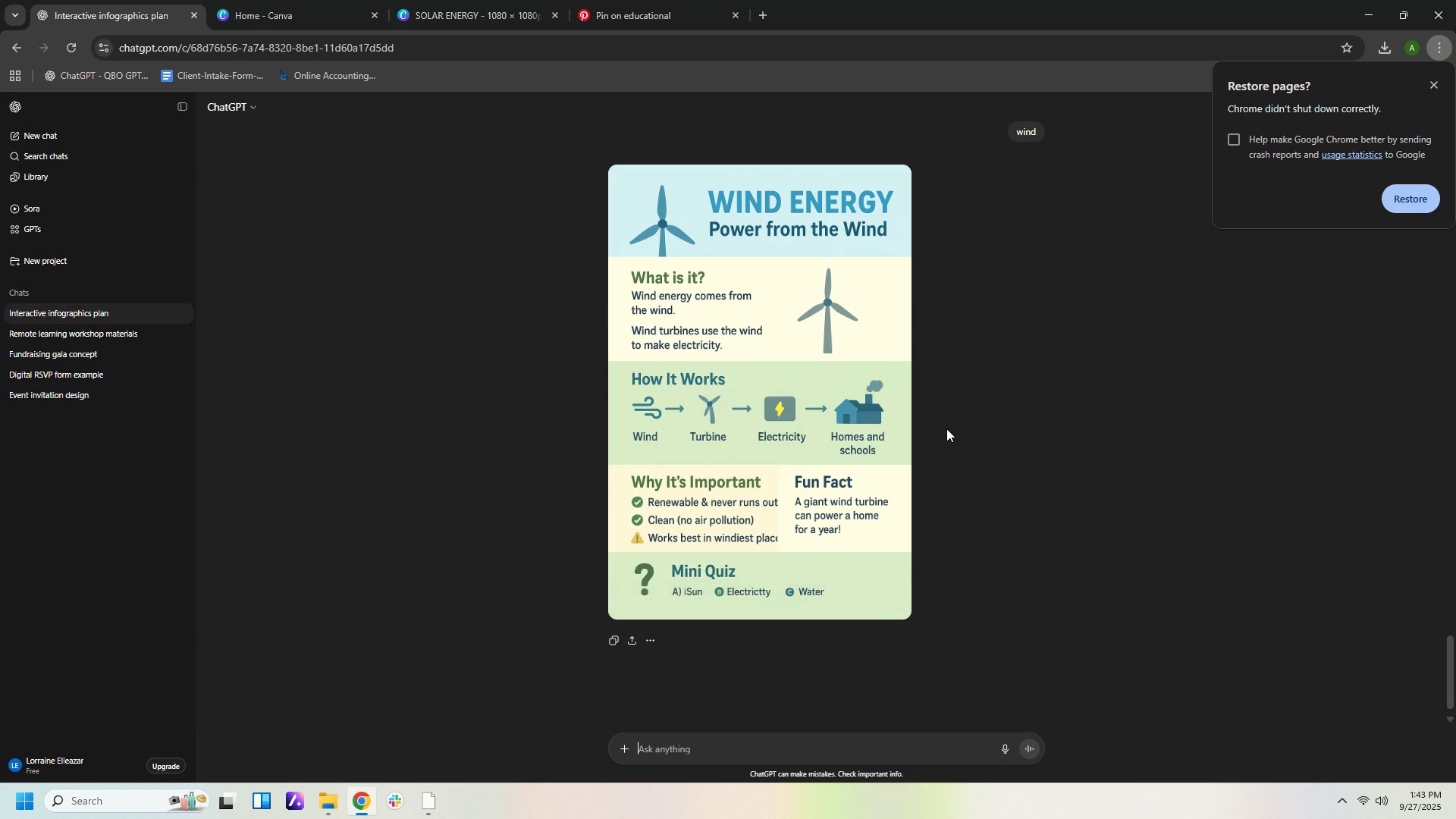 
scroll: coordinate [966, 410], scroll_direction: up, amount: 13.0
 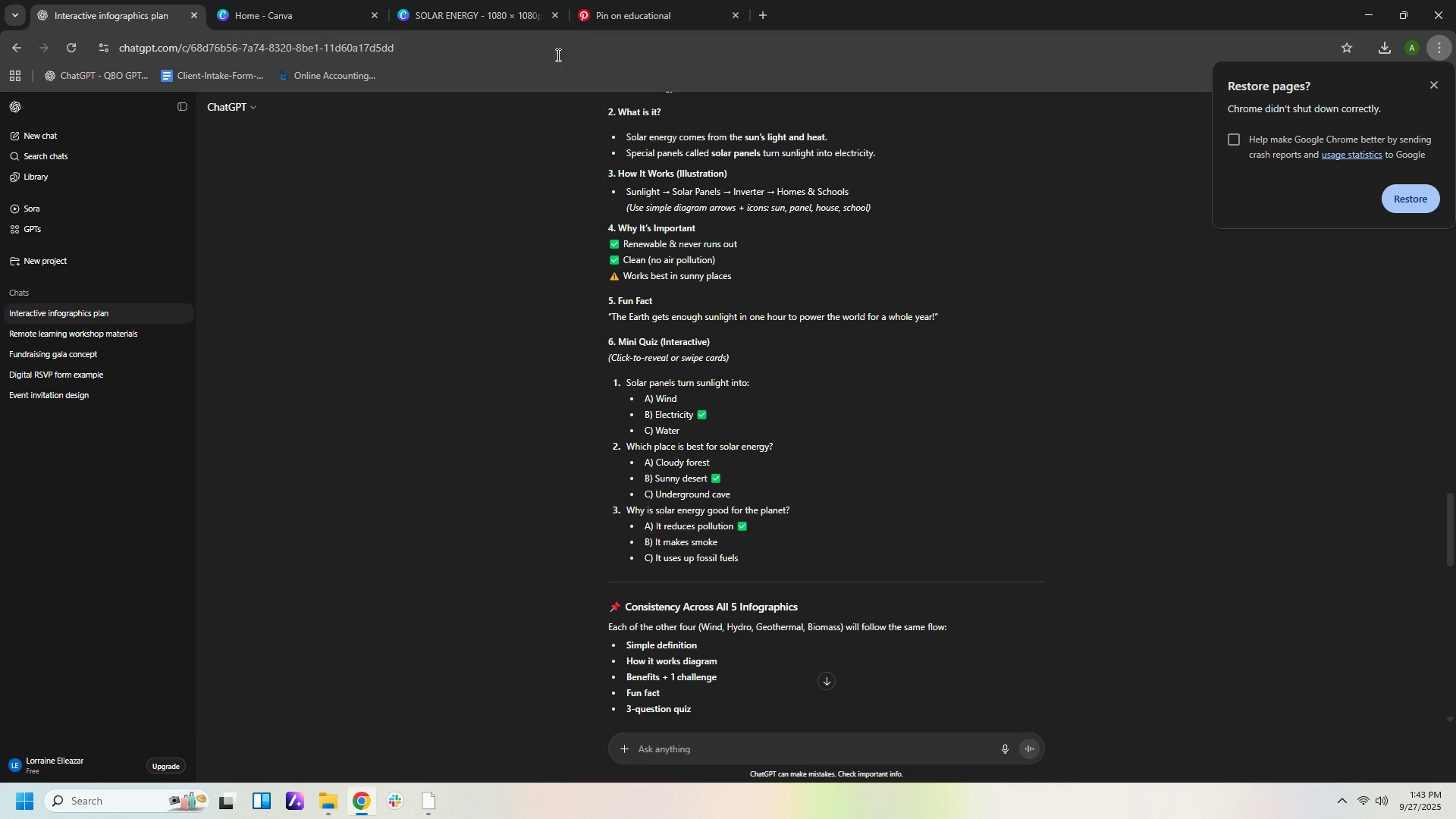 
wait(6.5)
 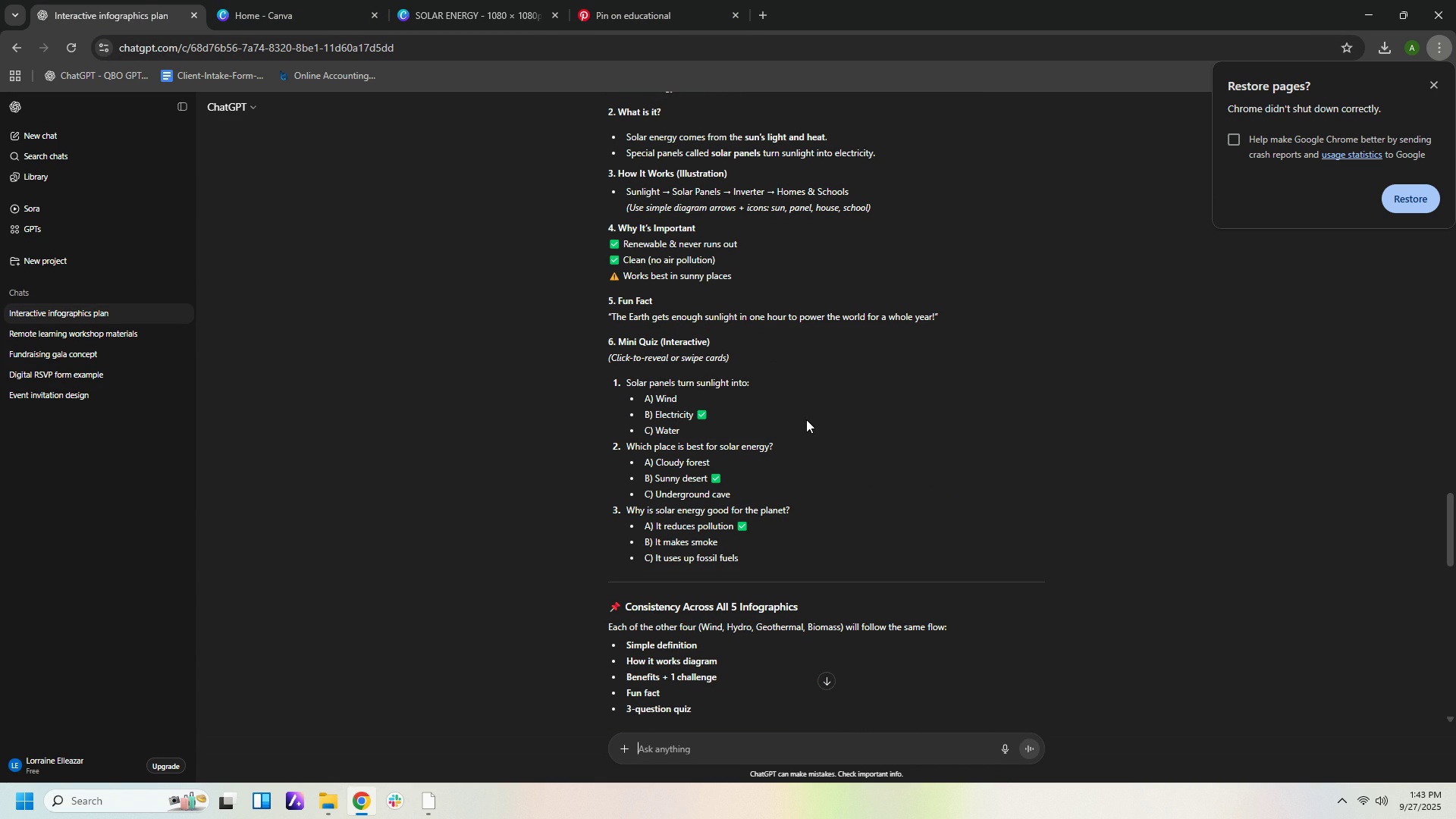 
left_click([482, 10])
 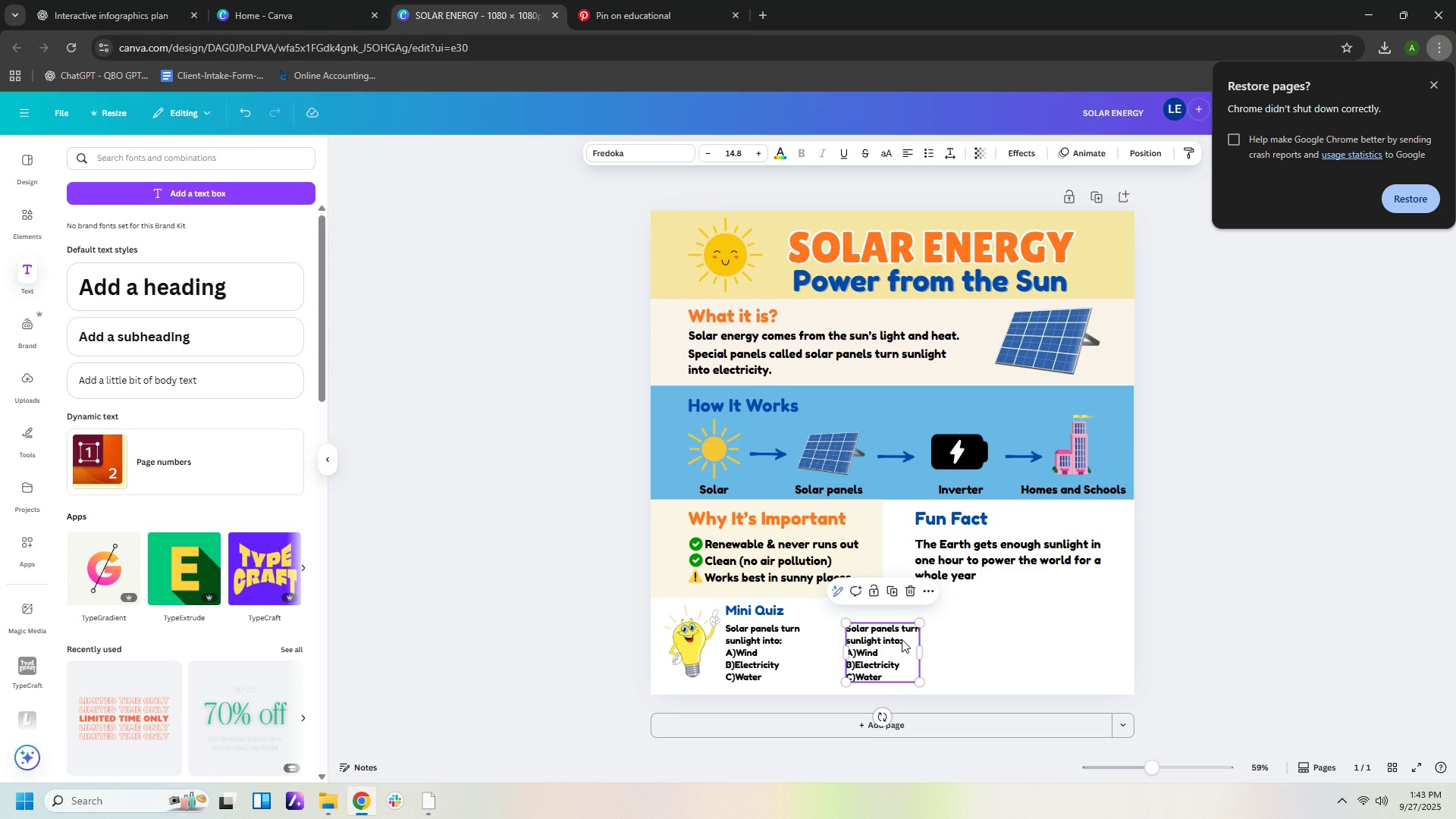 
left_click([904, 639])